 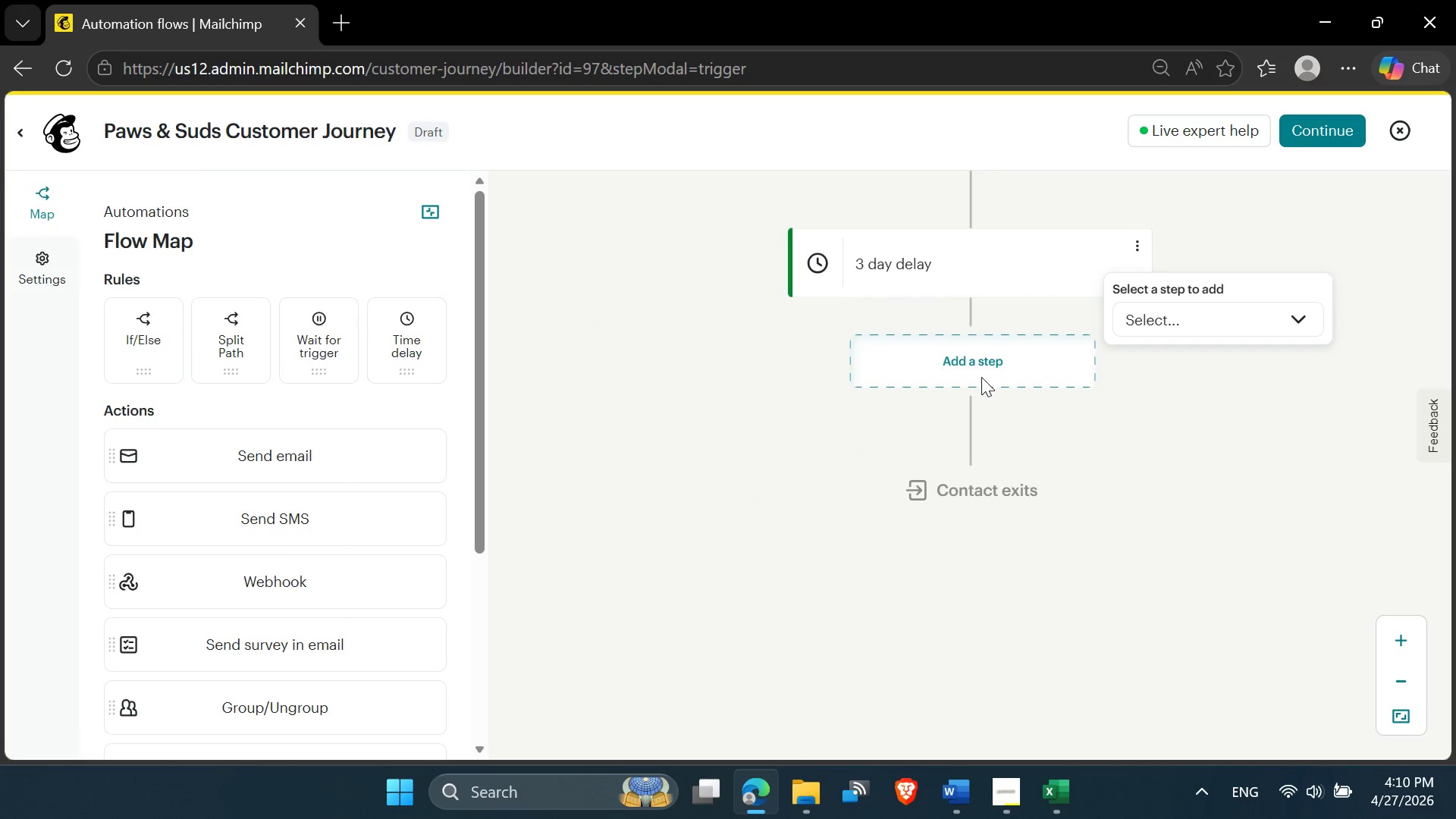 
left_click([1160, 309])
 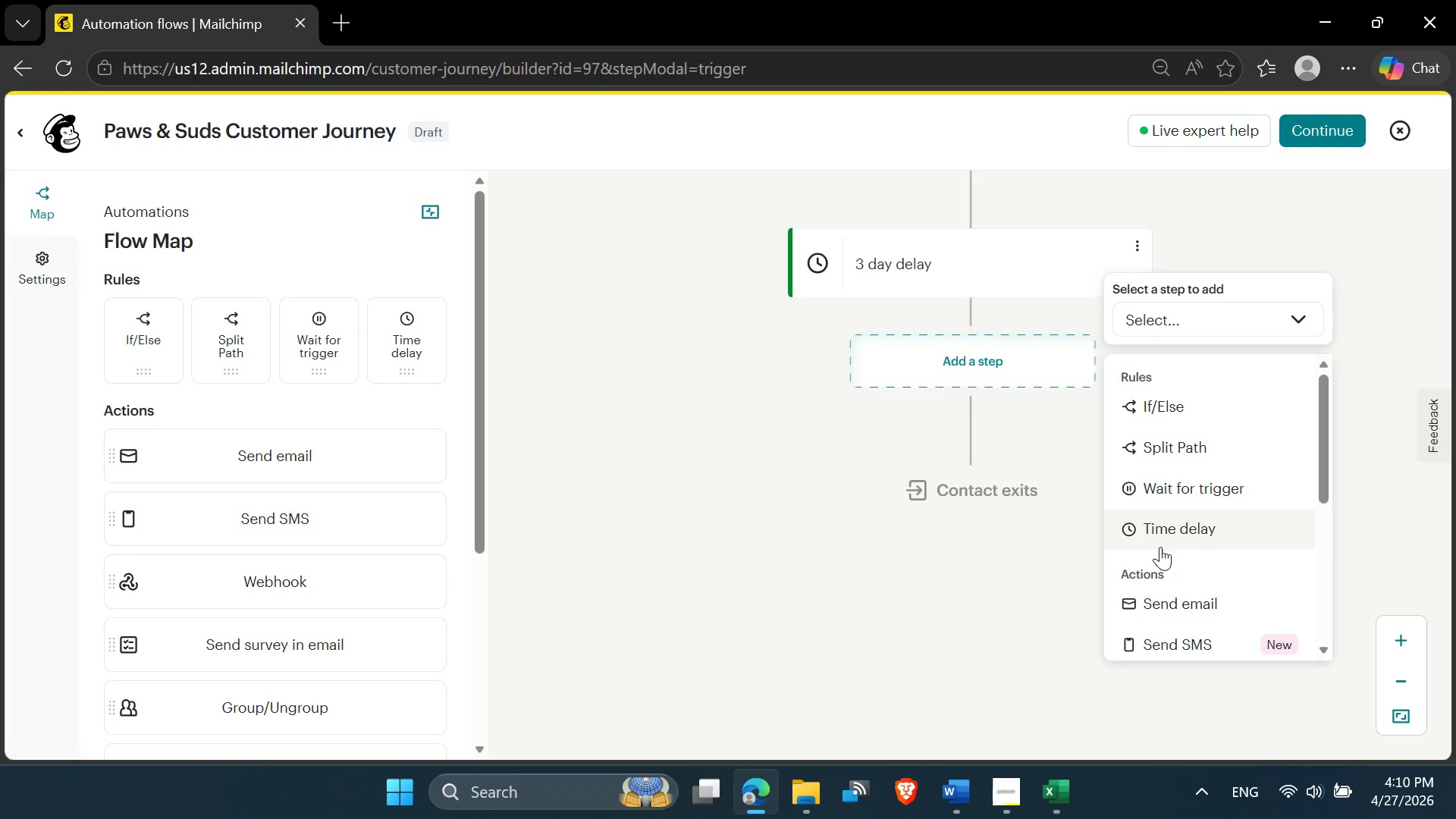 
left_click([1159, 607])
 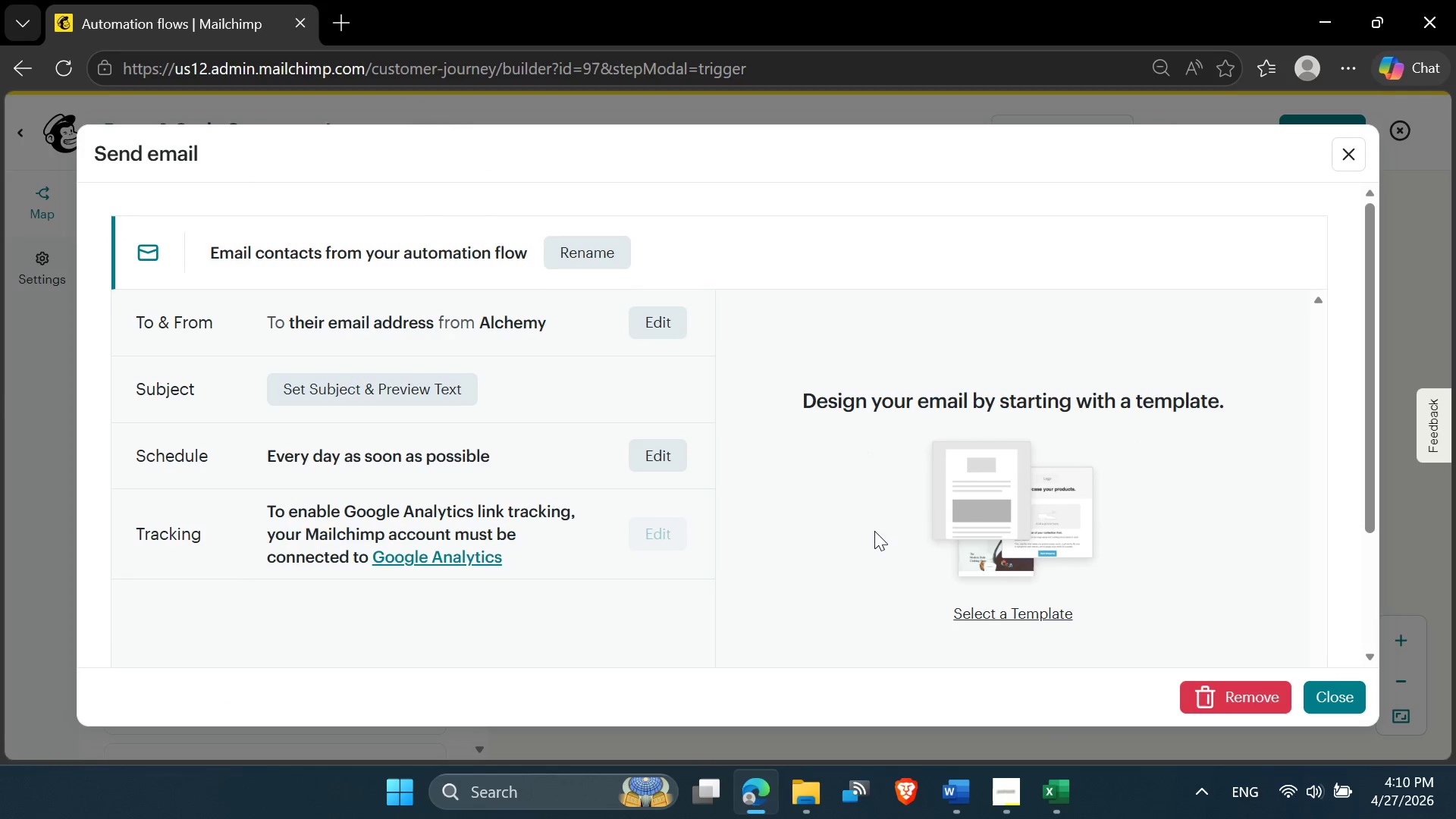 
left_click([589, 257])
 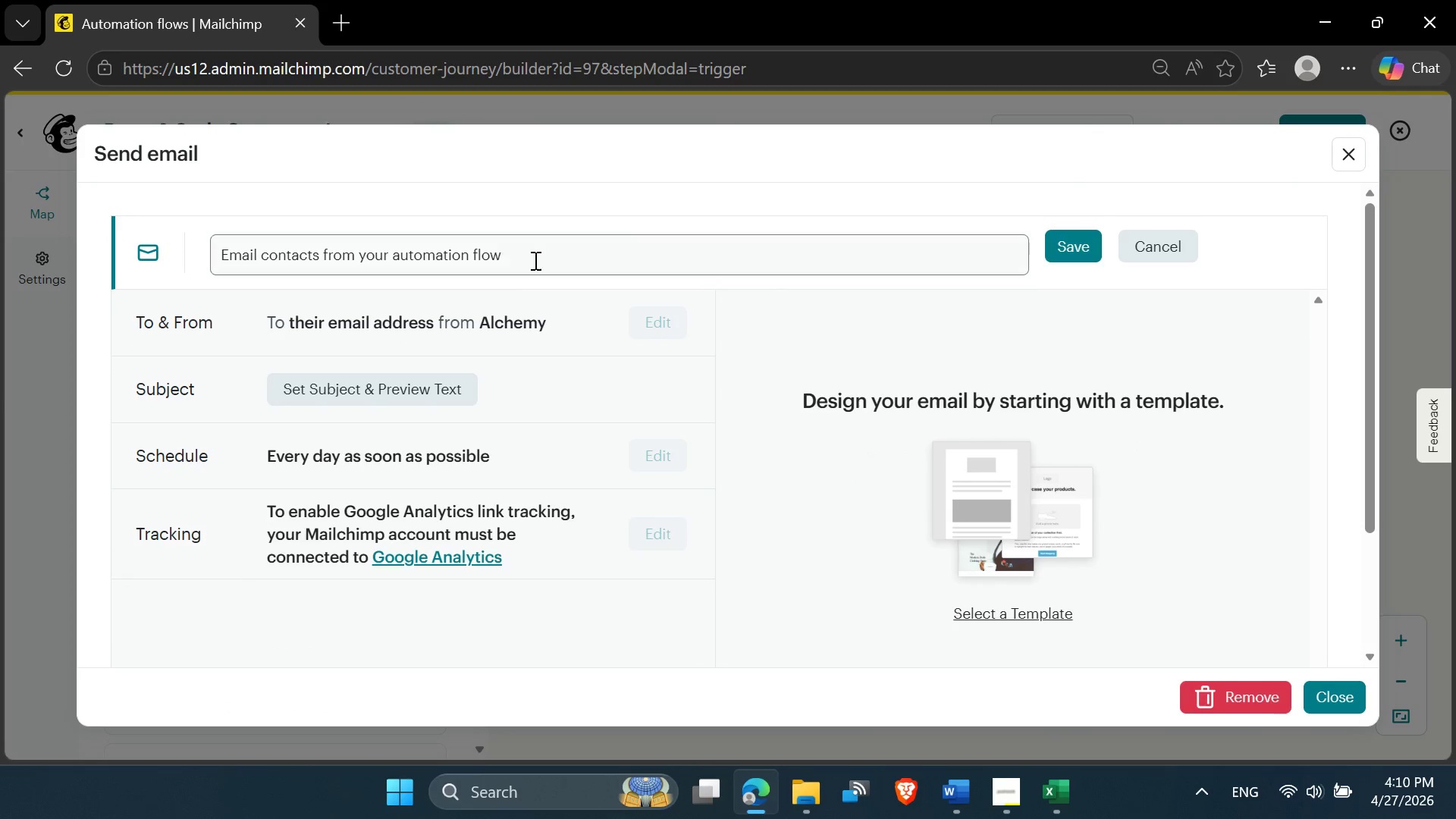 
left_click_drag(start_coordinate=[539, 257], to_coordinate=[187, 246])
 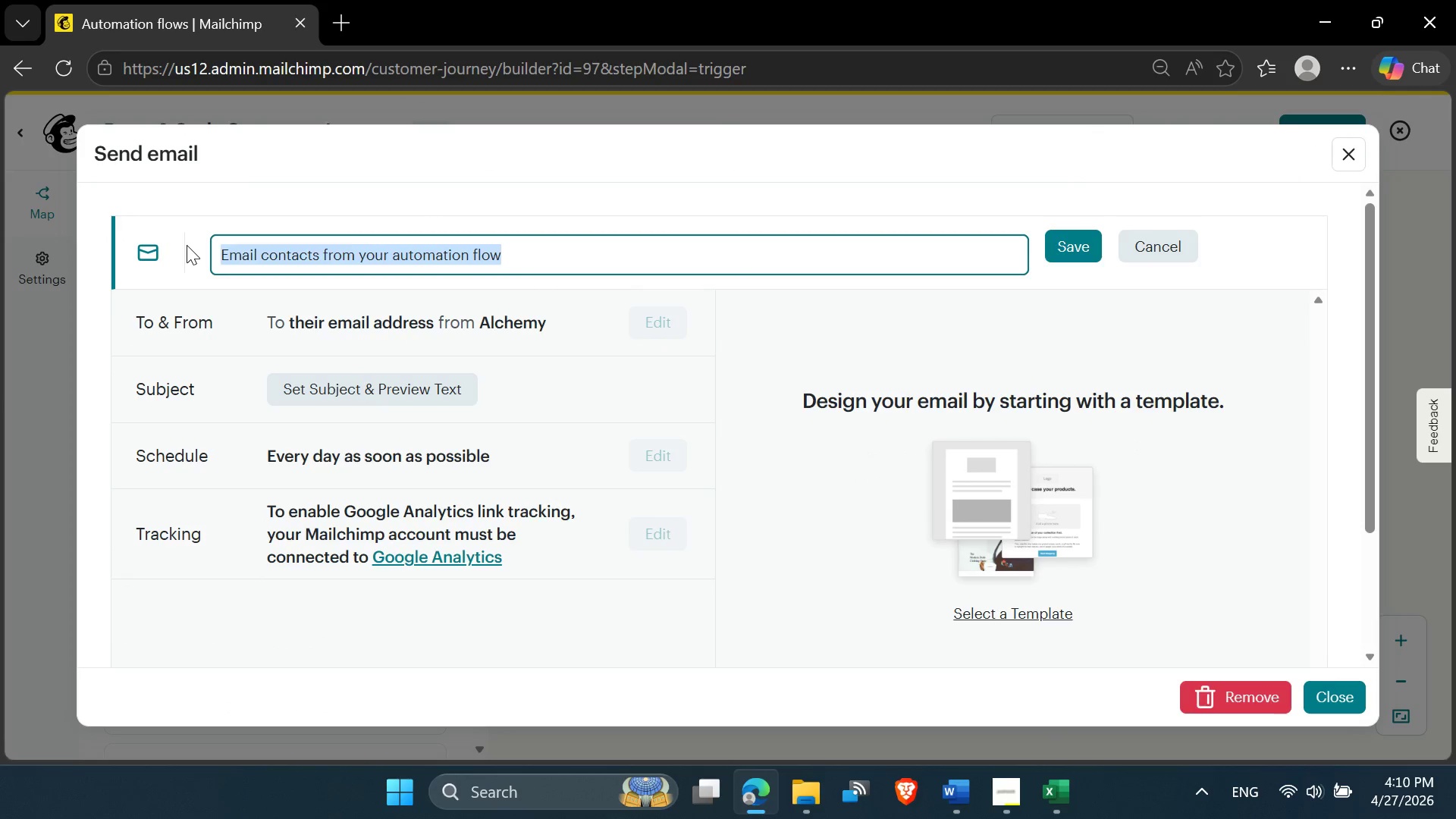 
key(Backspace)
 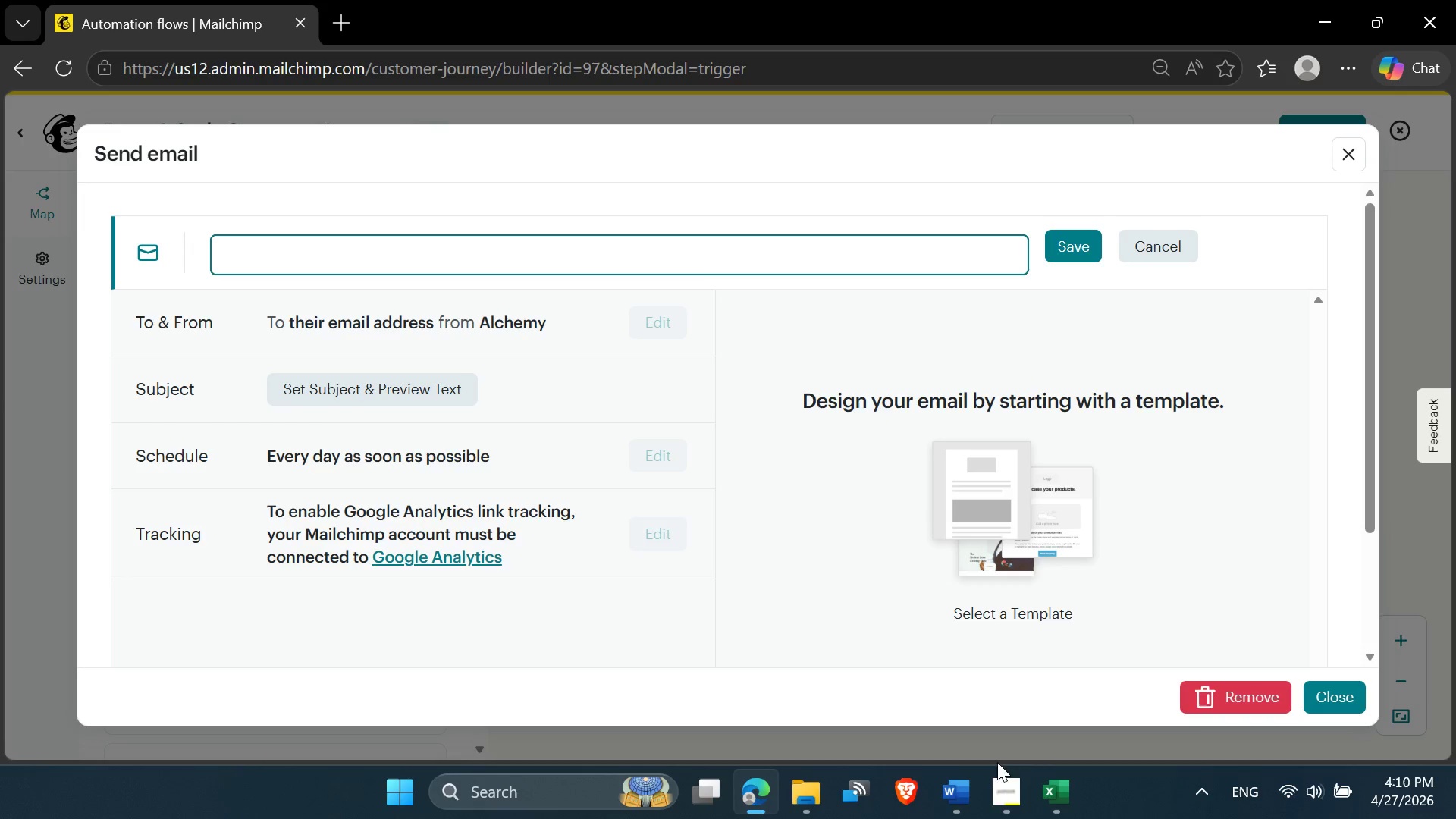 
left_click([953, 784])
 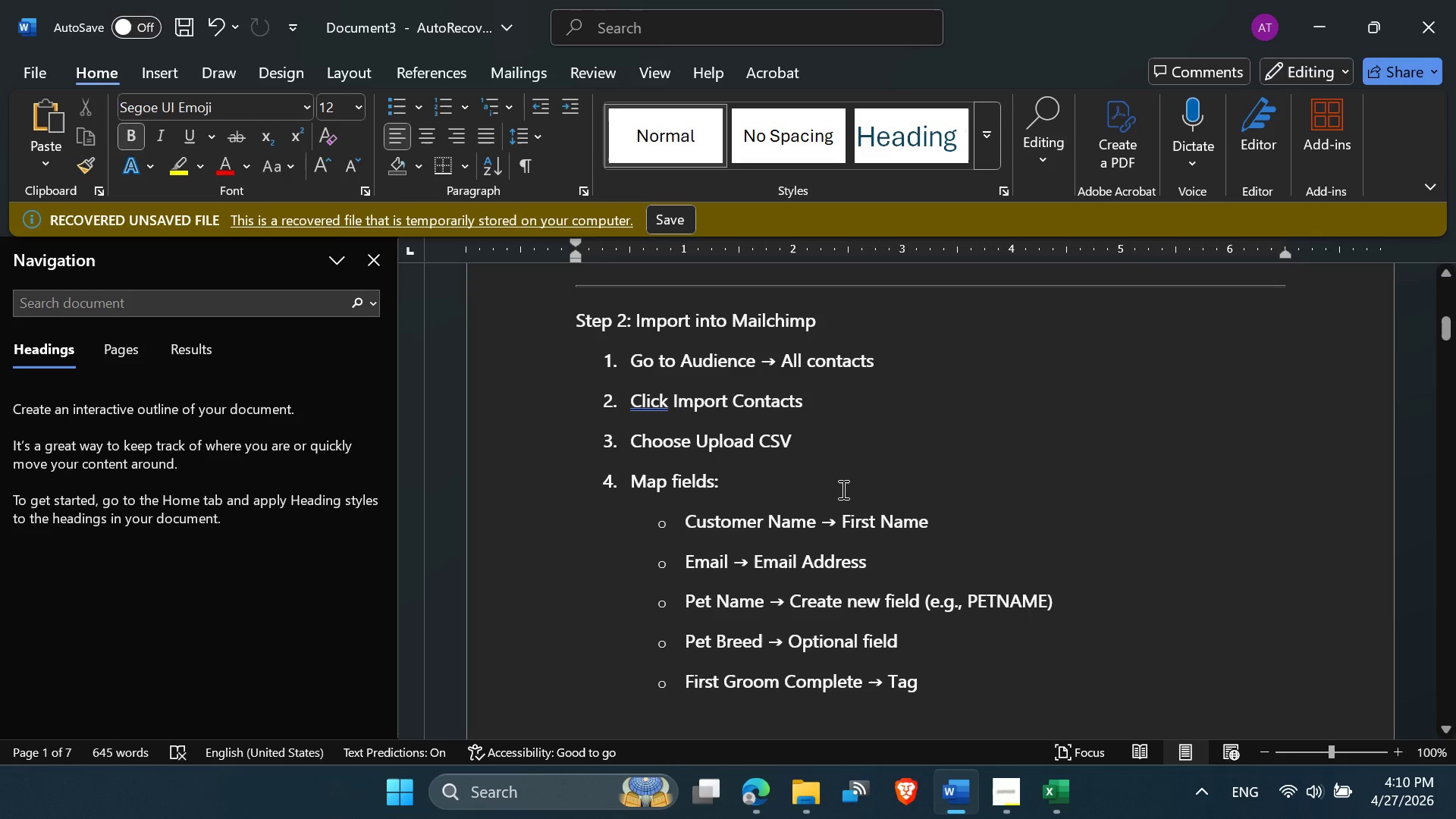 
scroll: coordinate [839, 484], scroll_direction: down, amount: 22.0
 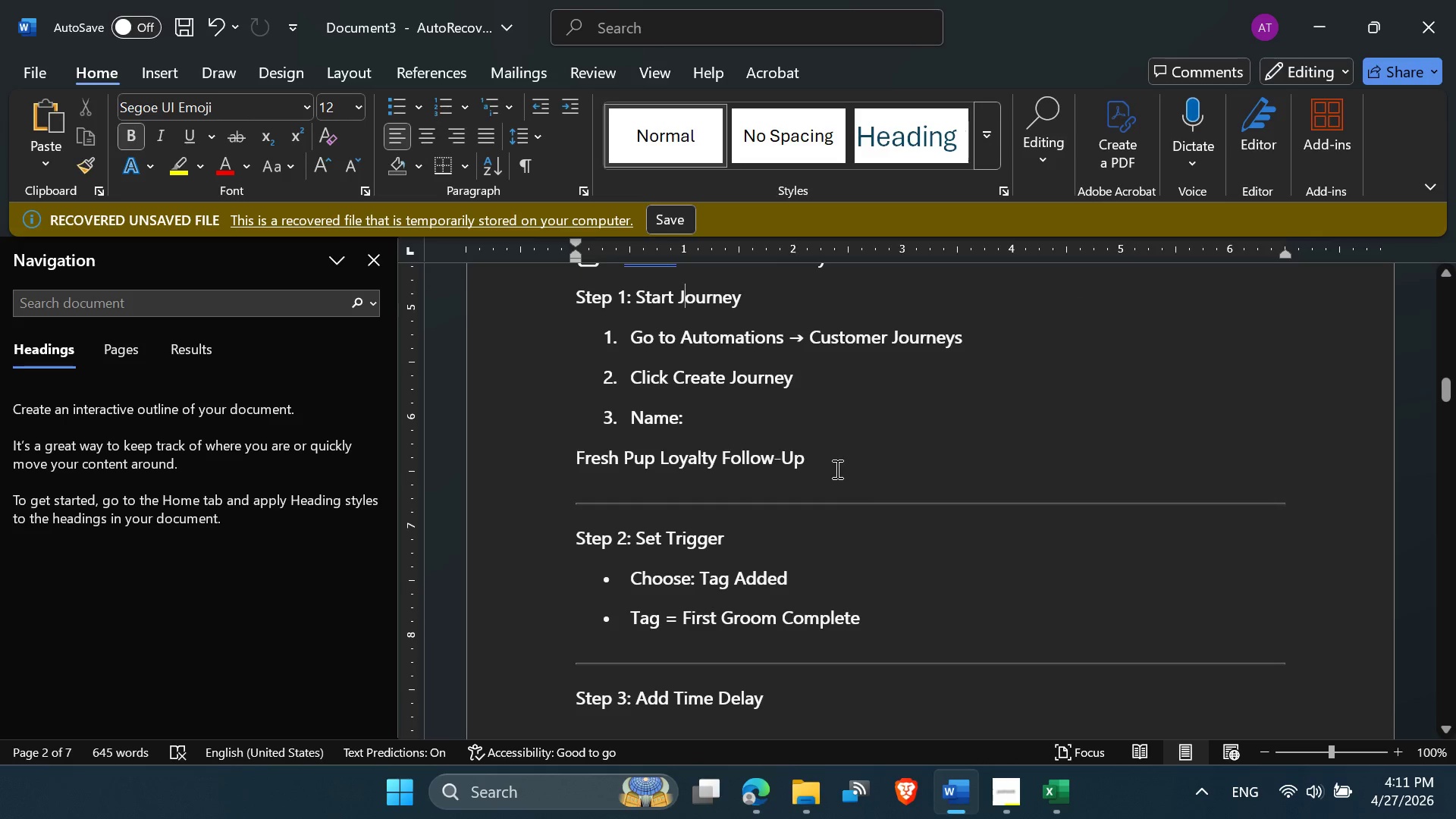 
scroll: coordinate [689, 466], scroll_direction: up, amount: 1.0
 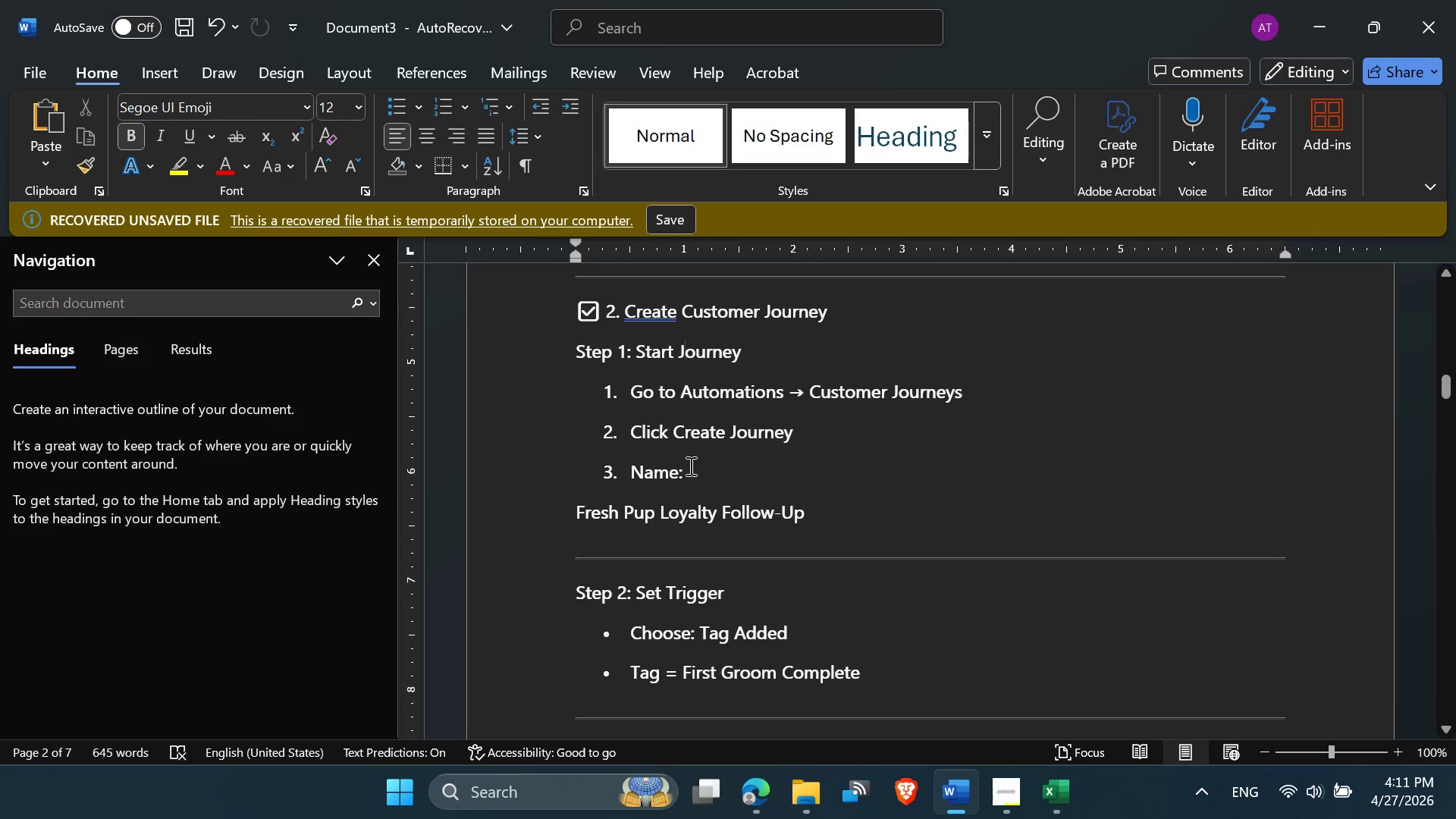 
scroll: coordinate [689, 466], scroll_direction: down, amount: 1.0
 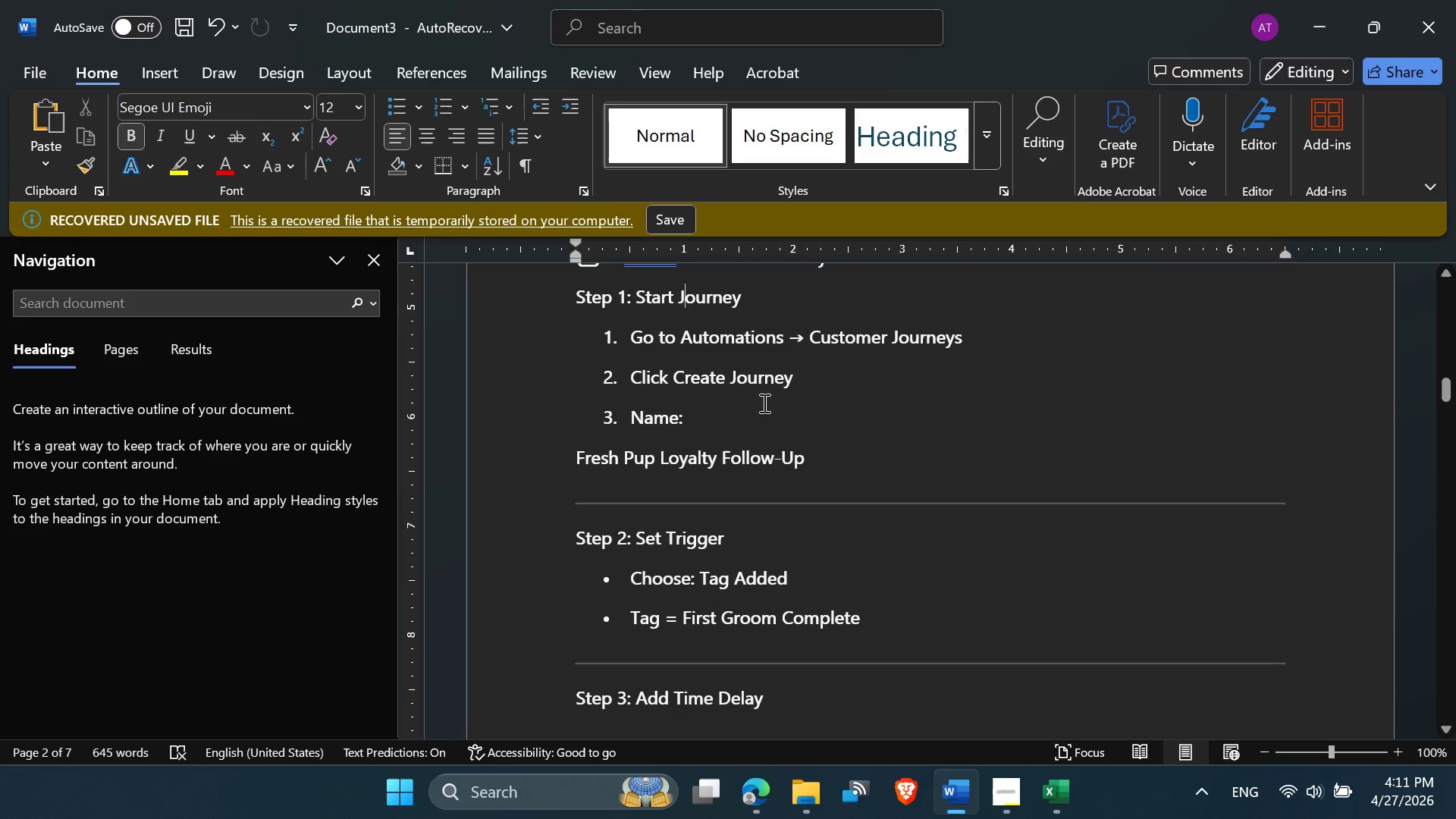 
left_click_drag(start_coordinate=[816, 463], to_coordinate=[569, 463])
 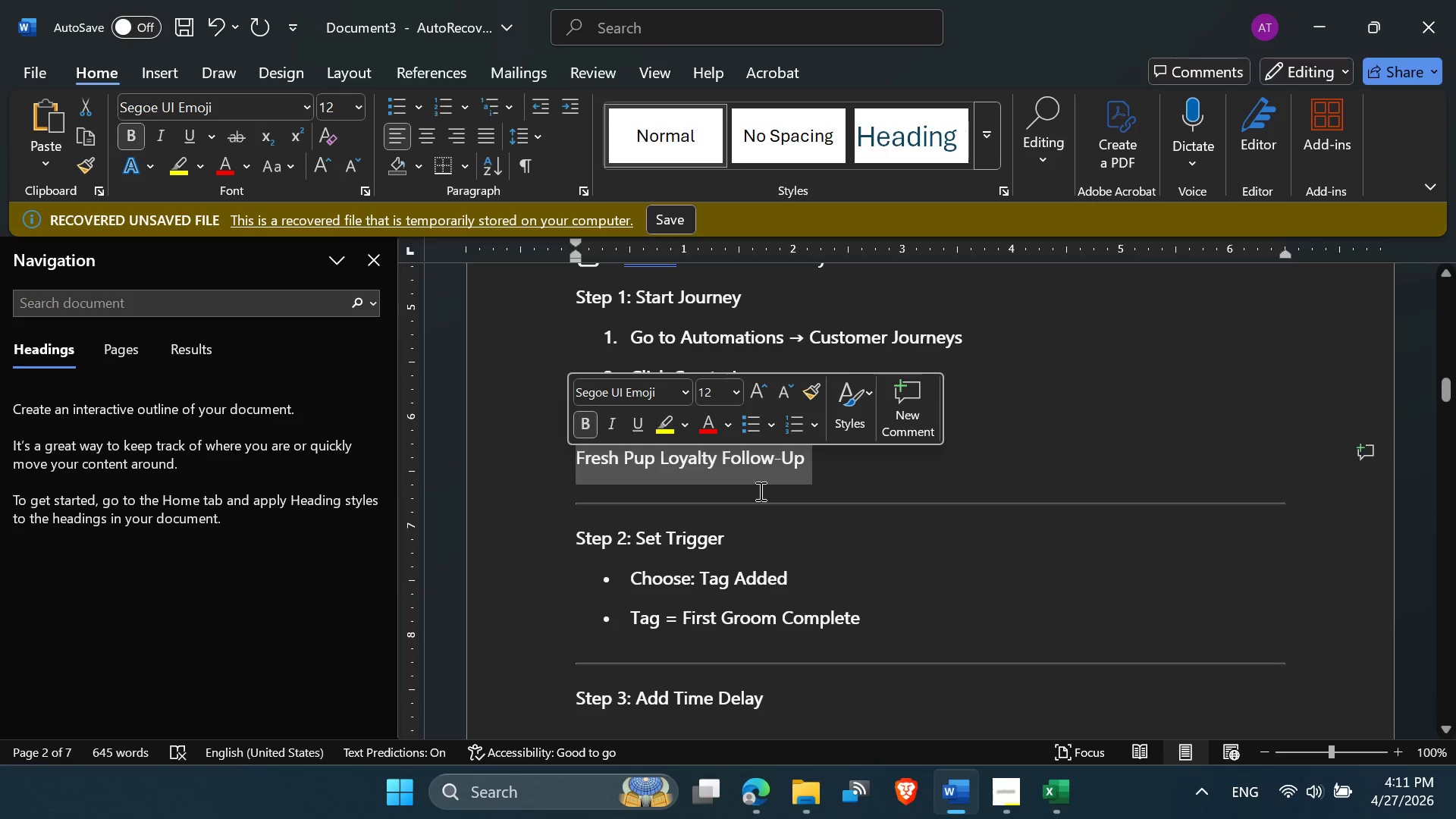 
left_click([759, 489])
 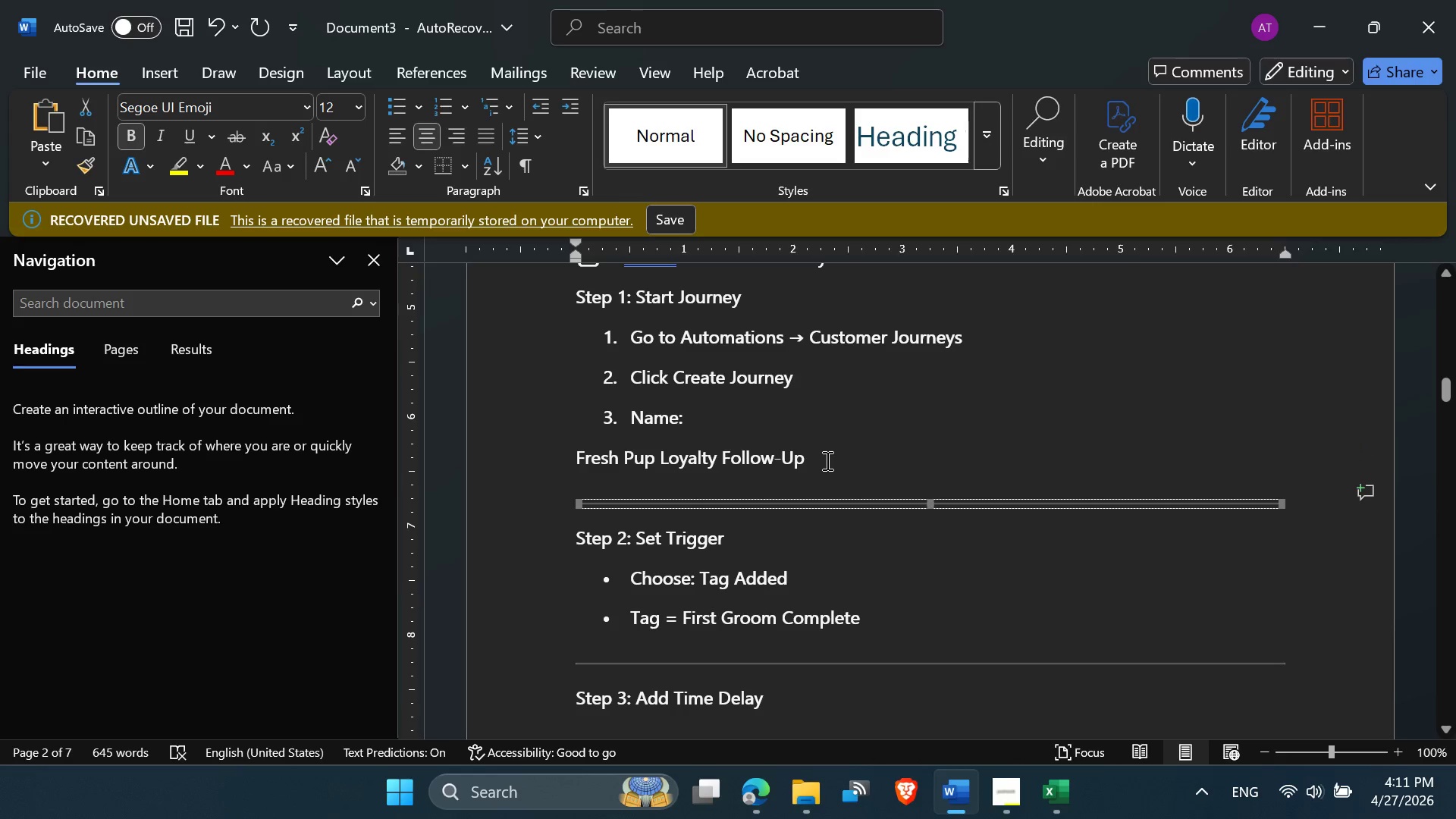 
left_click_drag(start_coordinate=[826, 460], to_coordinate=[529, 469])
 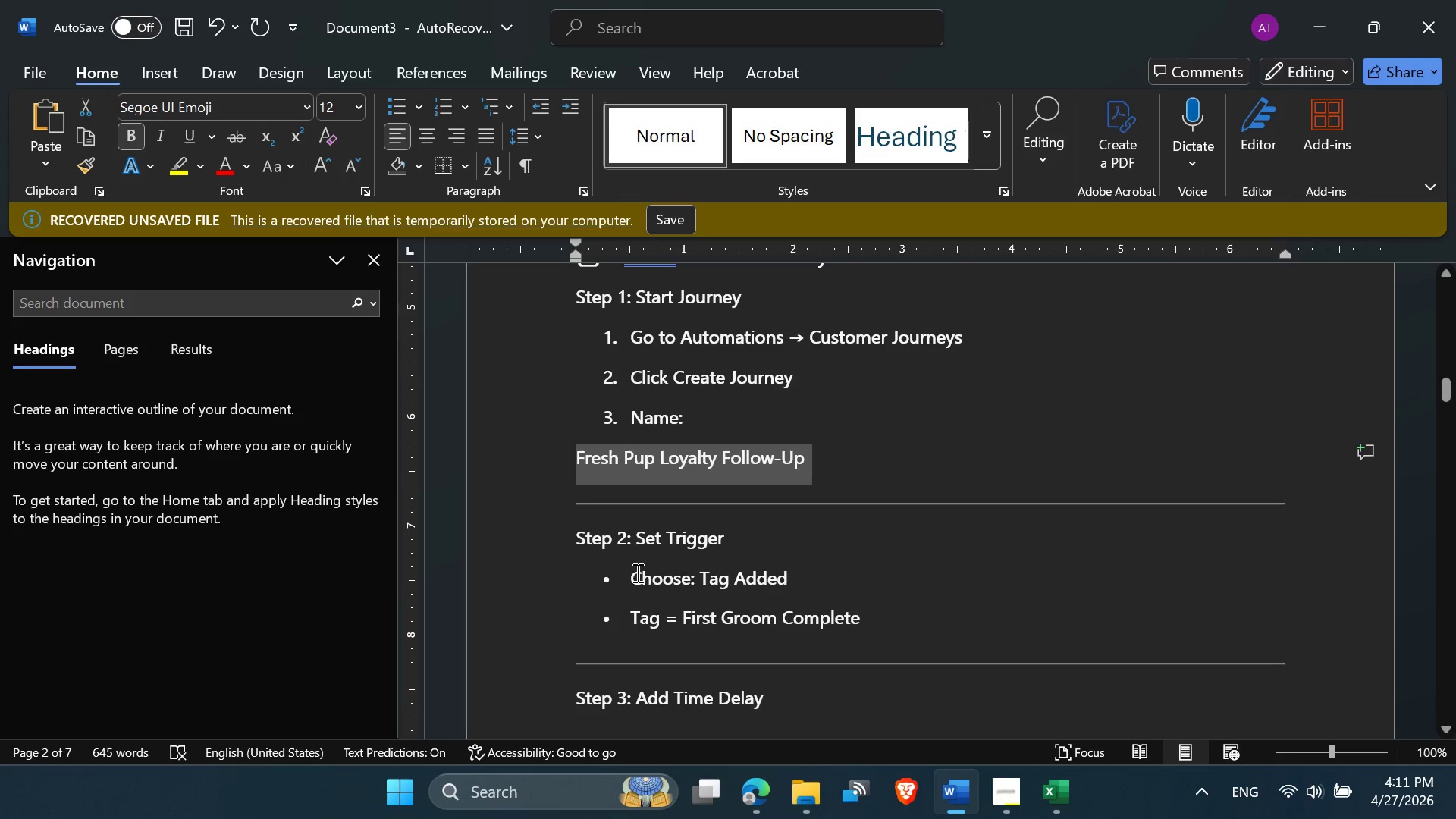 
left_click([636, 573])
 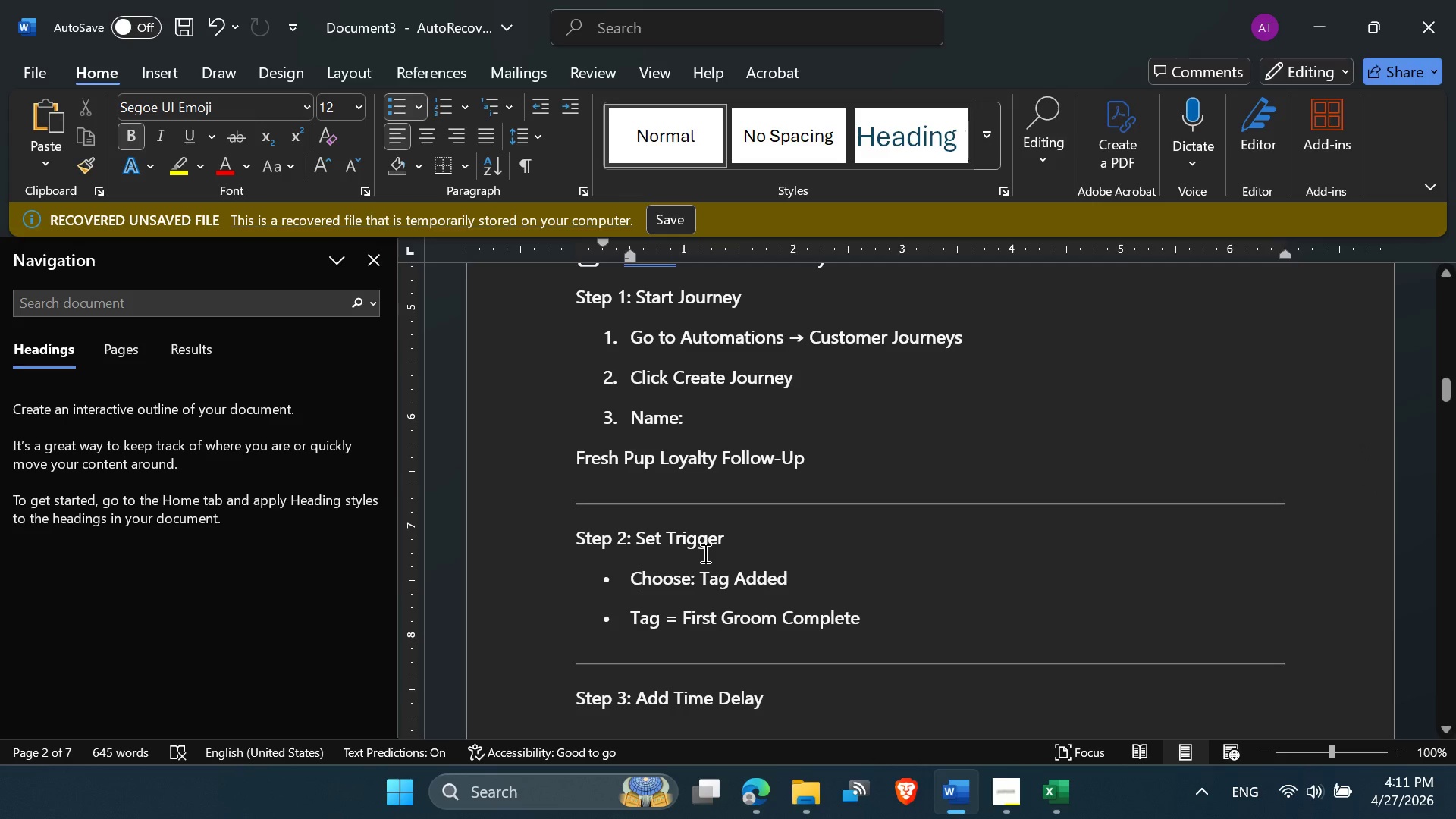 
scroll: coordinate [704, 553], scroll_direction: down, amount: 1.0
 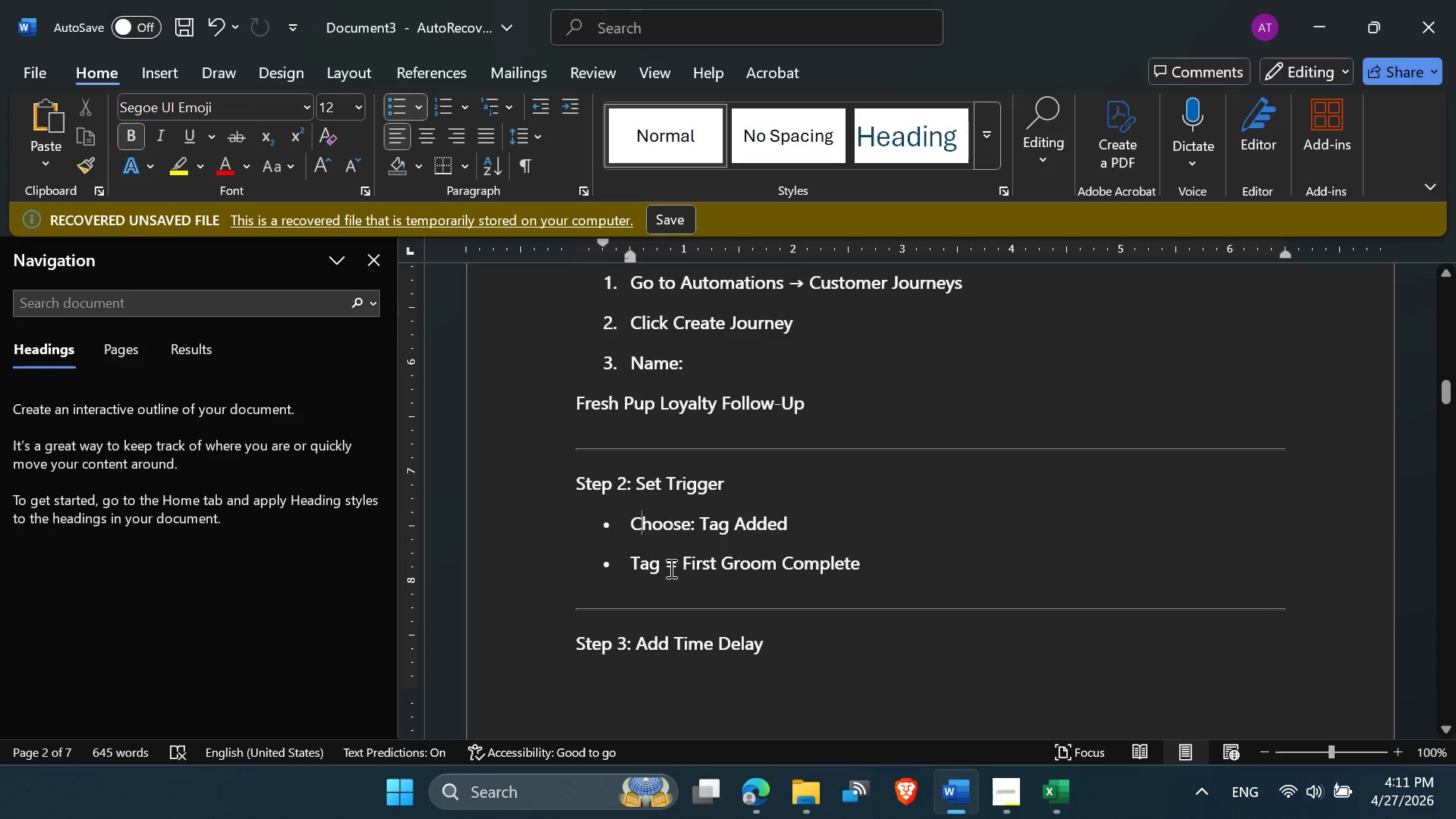 
left_click([667, 570])
 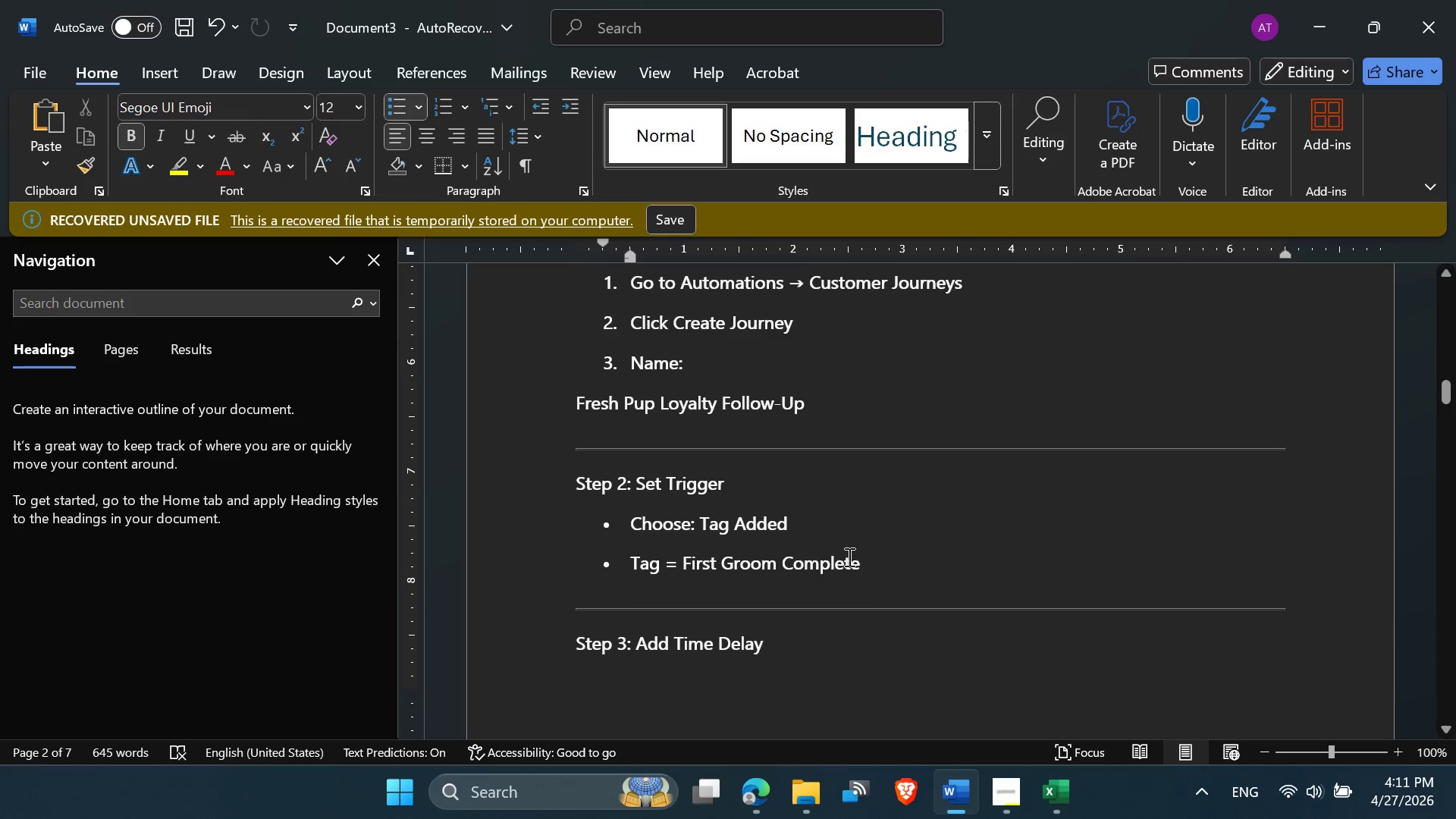 
left_click_drag(start_coordinate=[853, 555], to_coordinate=[679, 563])
 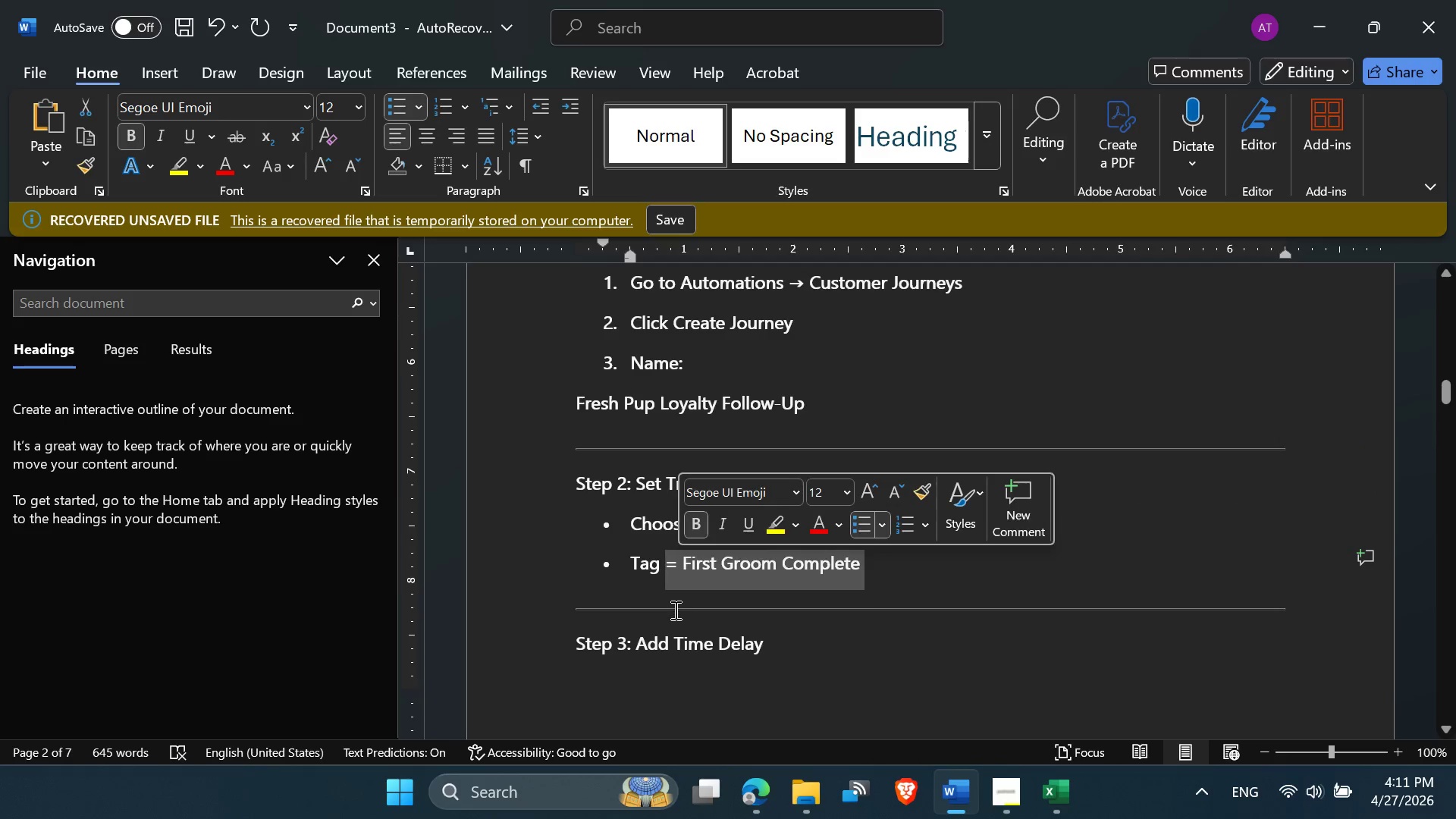 
left_click([674, 610])
 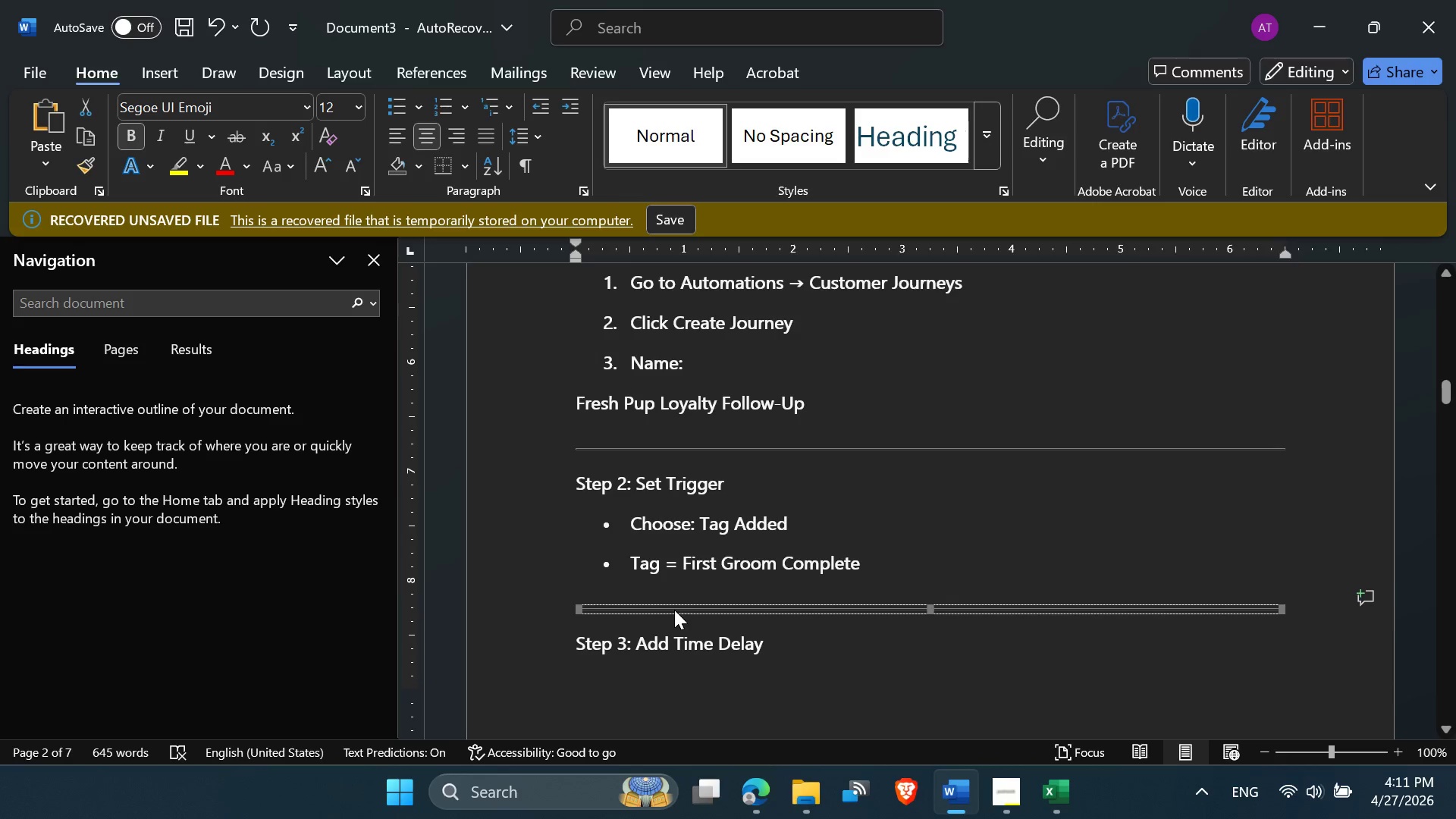 
left_click([689, 480])
 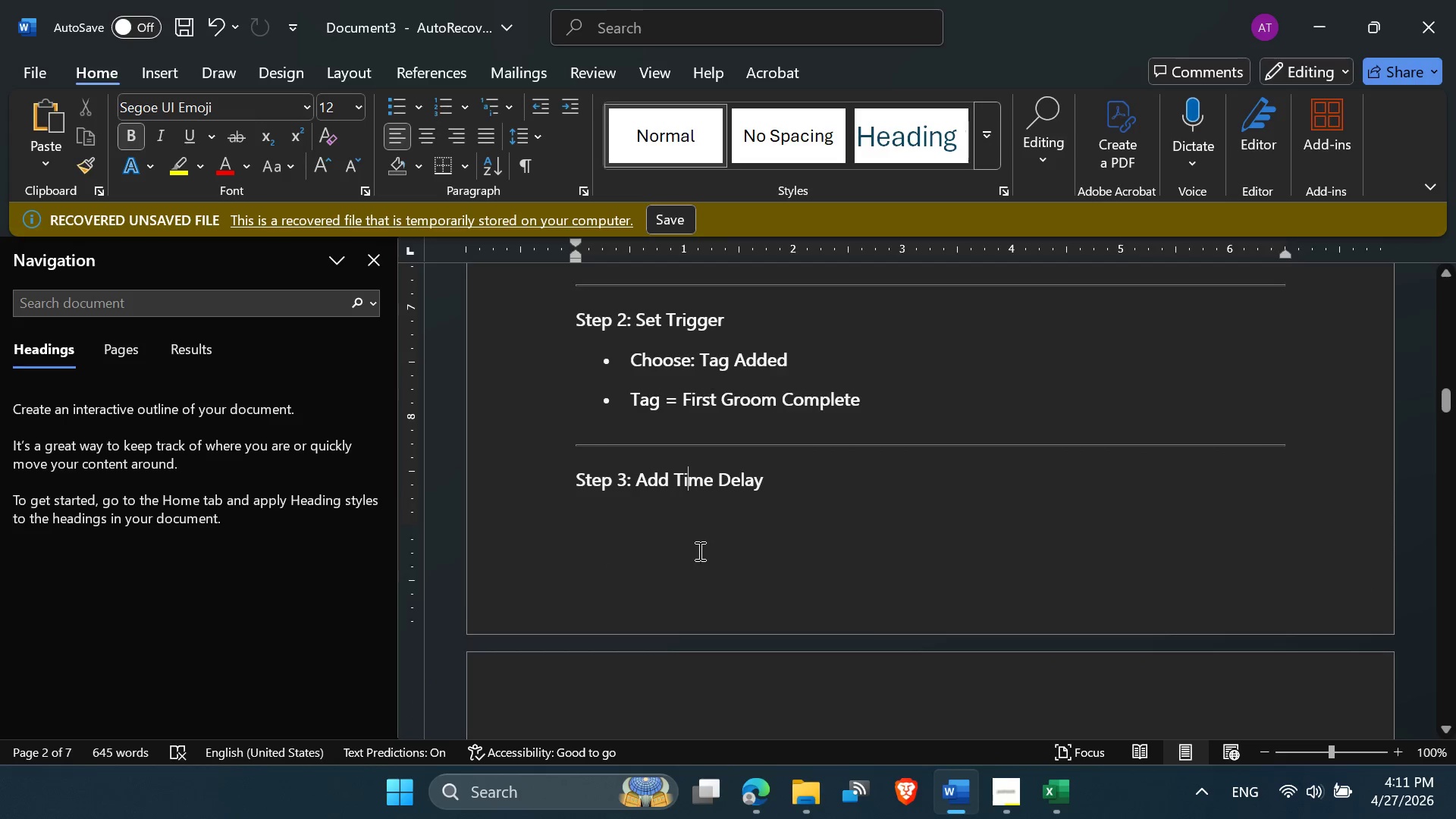 
scroll: coordinate [698, 551], scroll_direction: down, amount: 9.0
 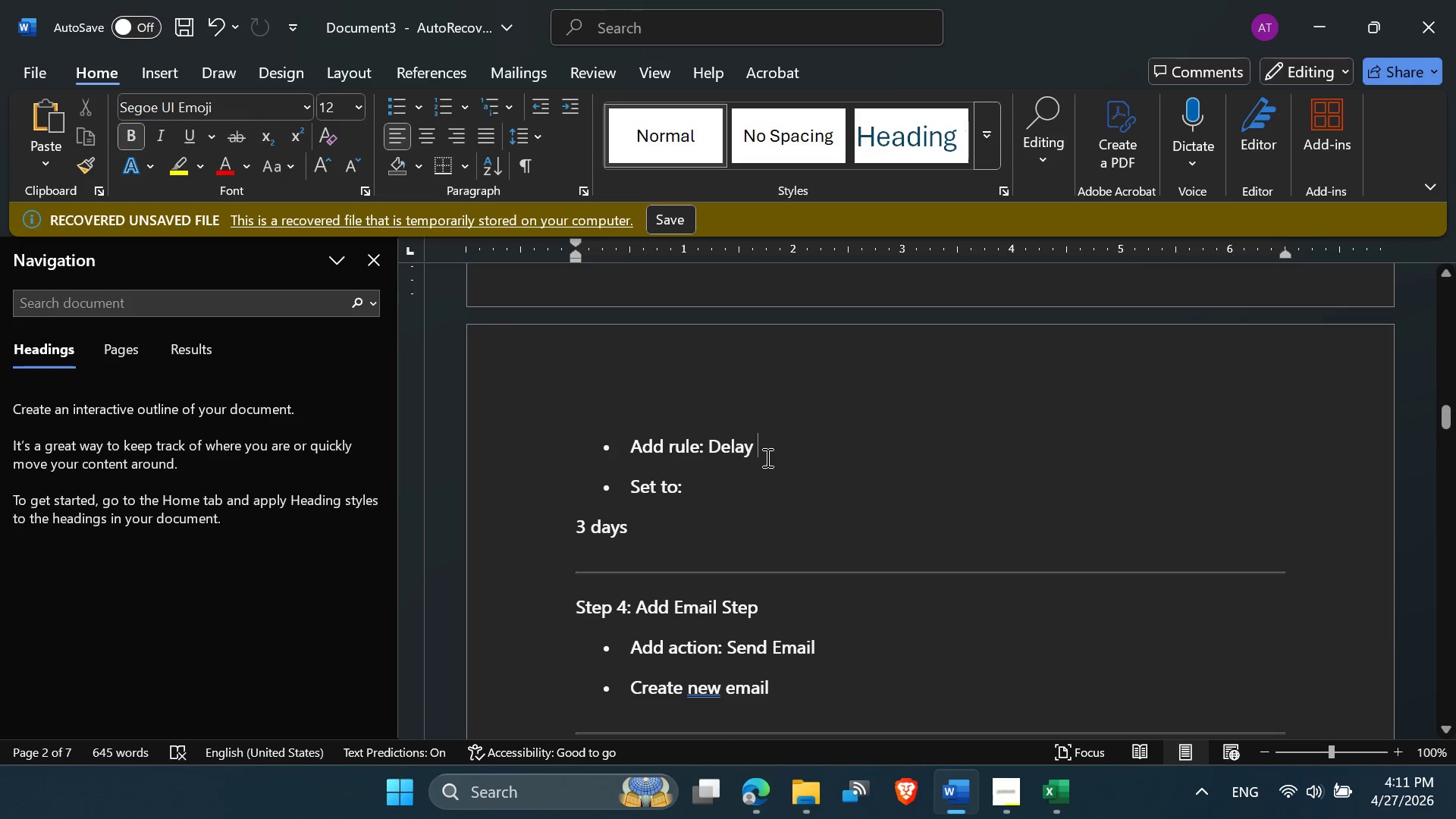 
double_click([643, 481])
 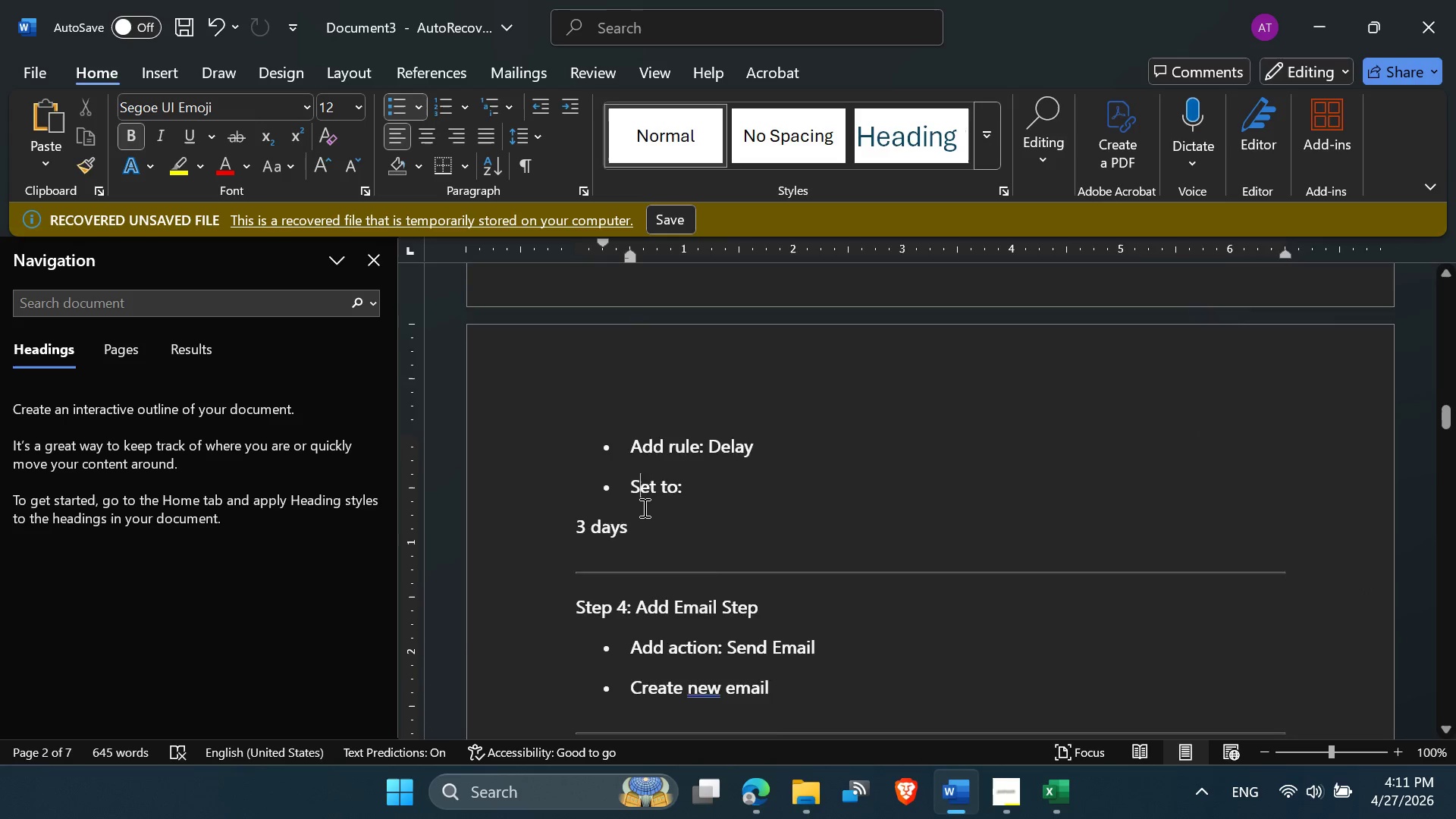 
scroll: coordinate [728, 538], scroll_direction: down, amount: 5.0
 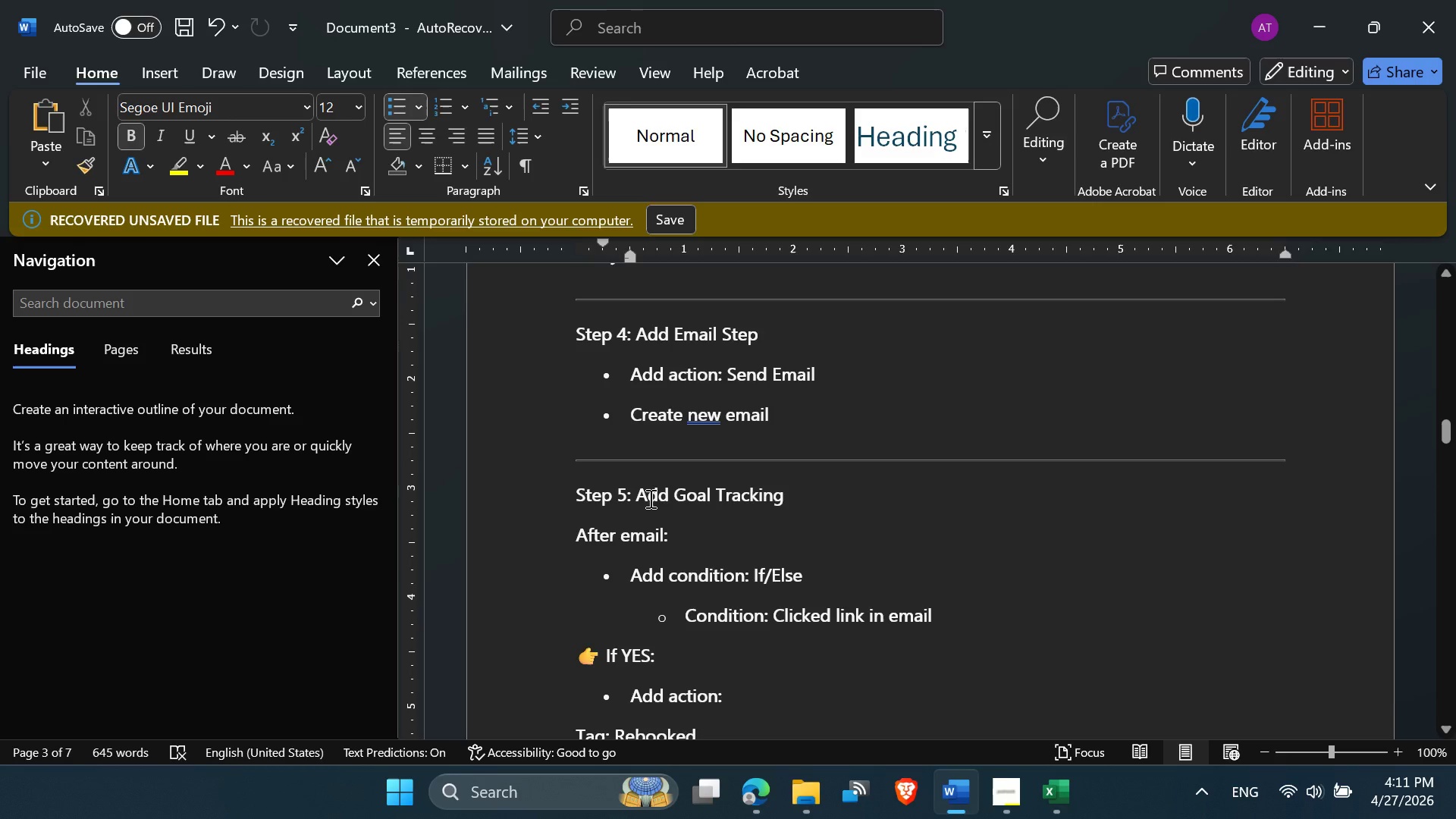 
wait(8.0)
 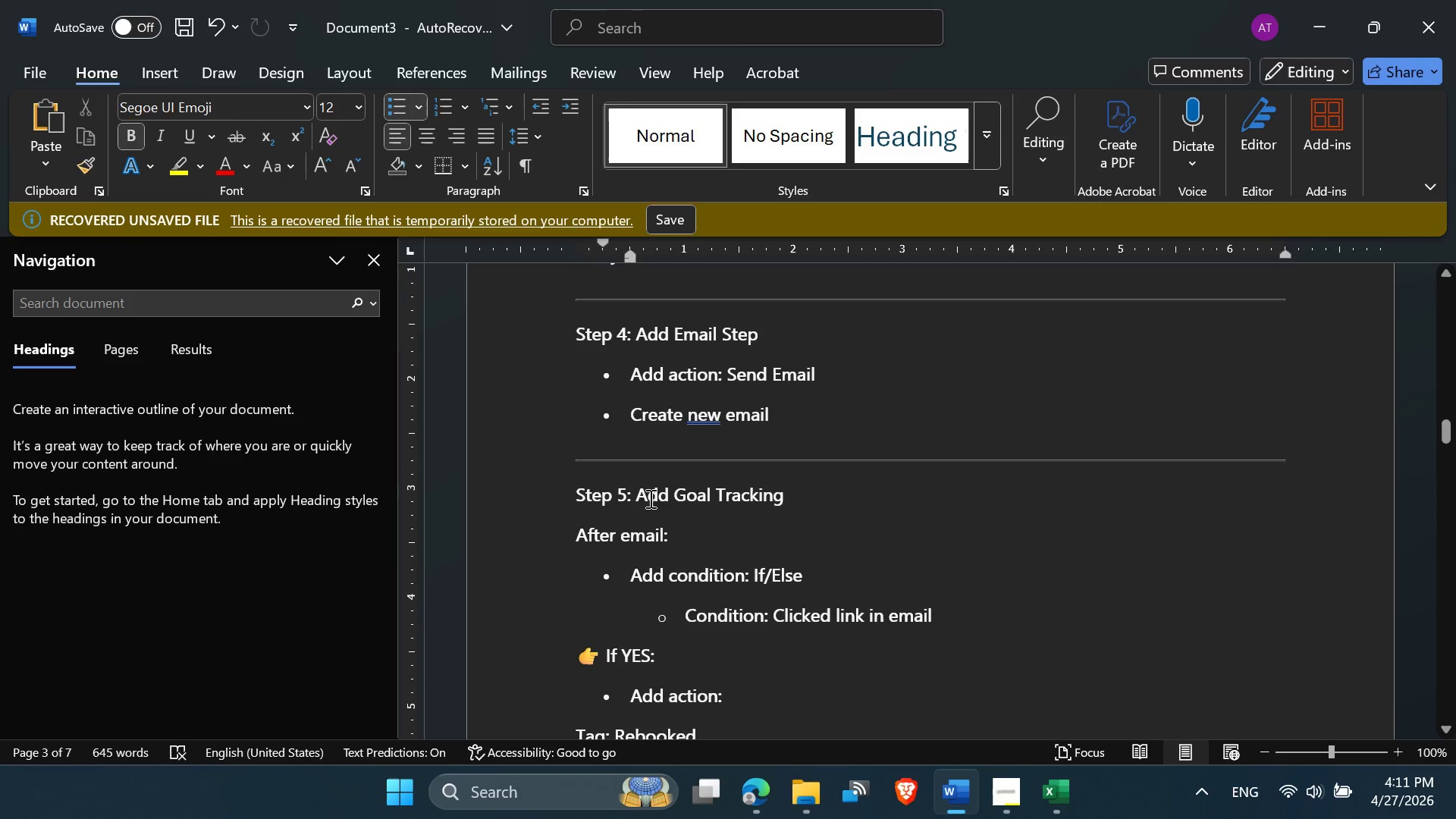 
scroll: coordinate [733, 375], scroll_direction: up, amount: 1.0
 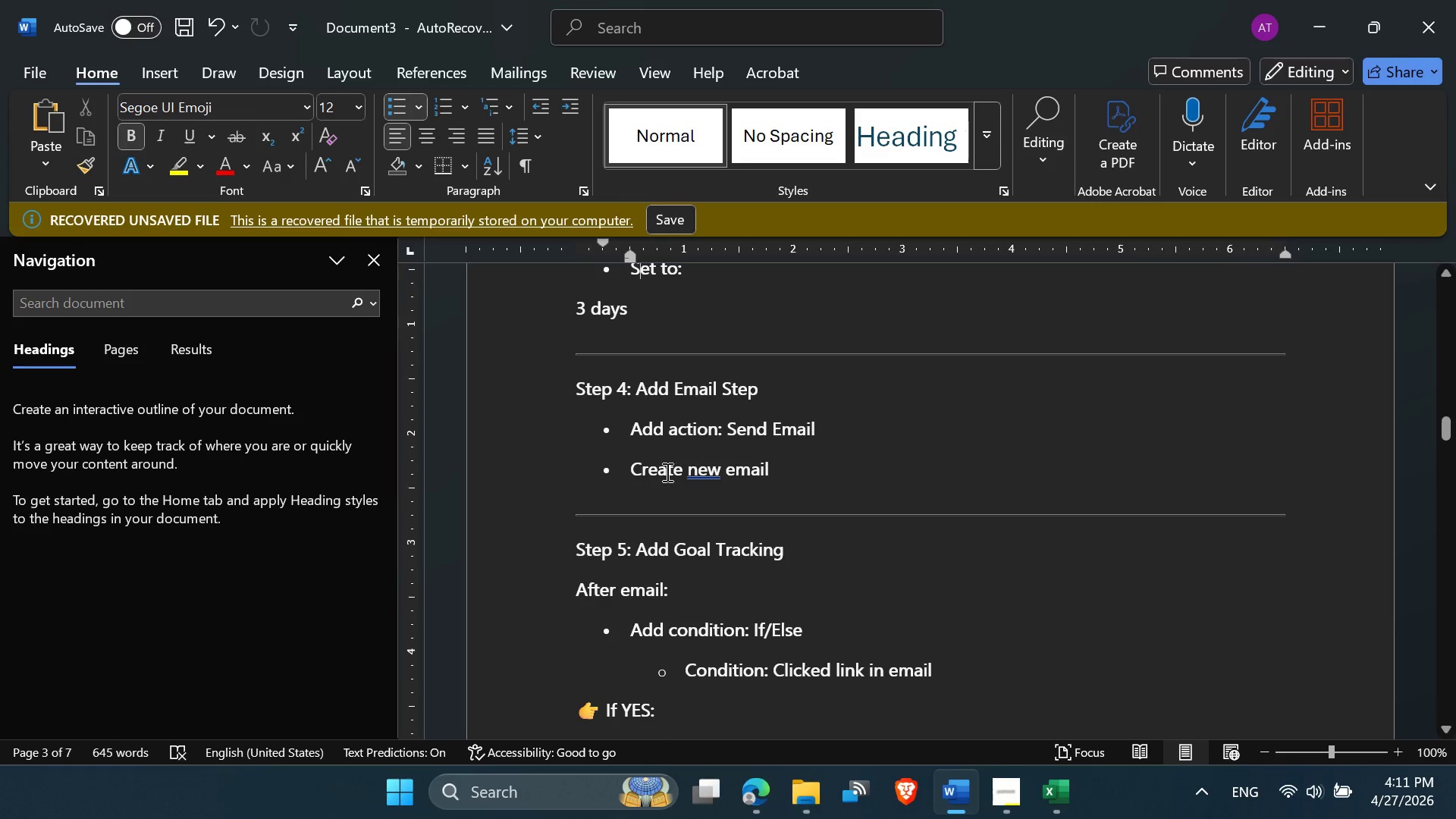 
scroll: coordinate [749, 459], scroll_direction: down, amount: 20.0